 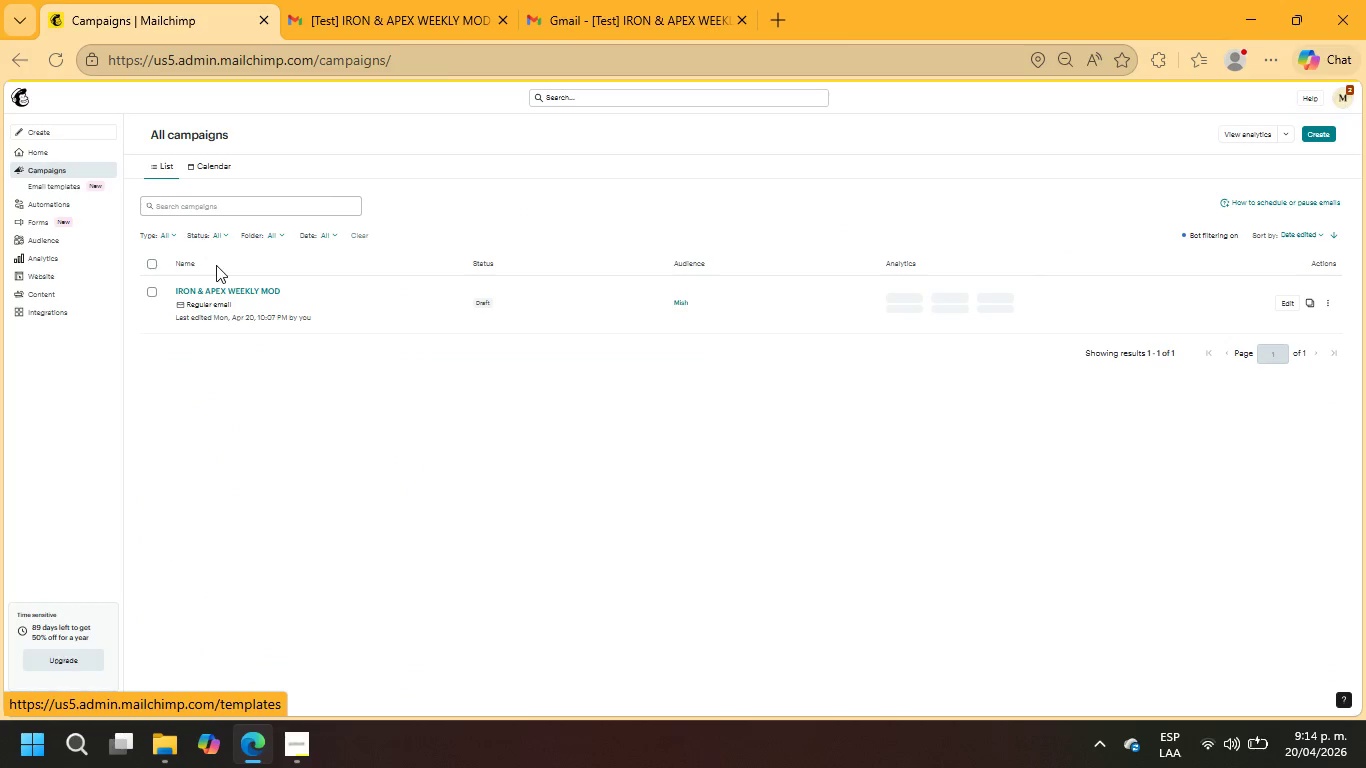 
left_click([1283, 57])
 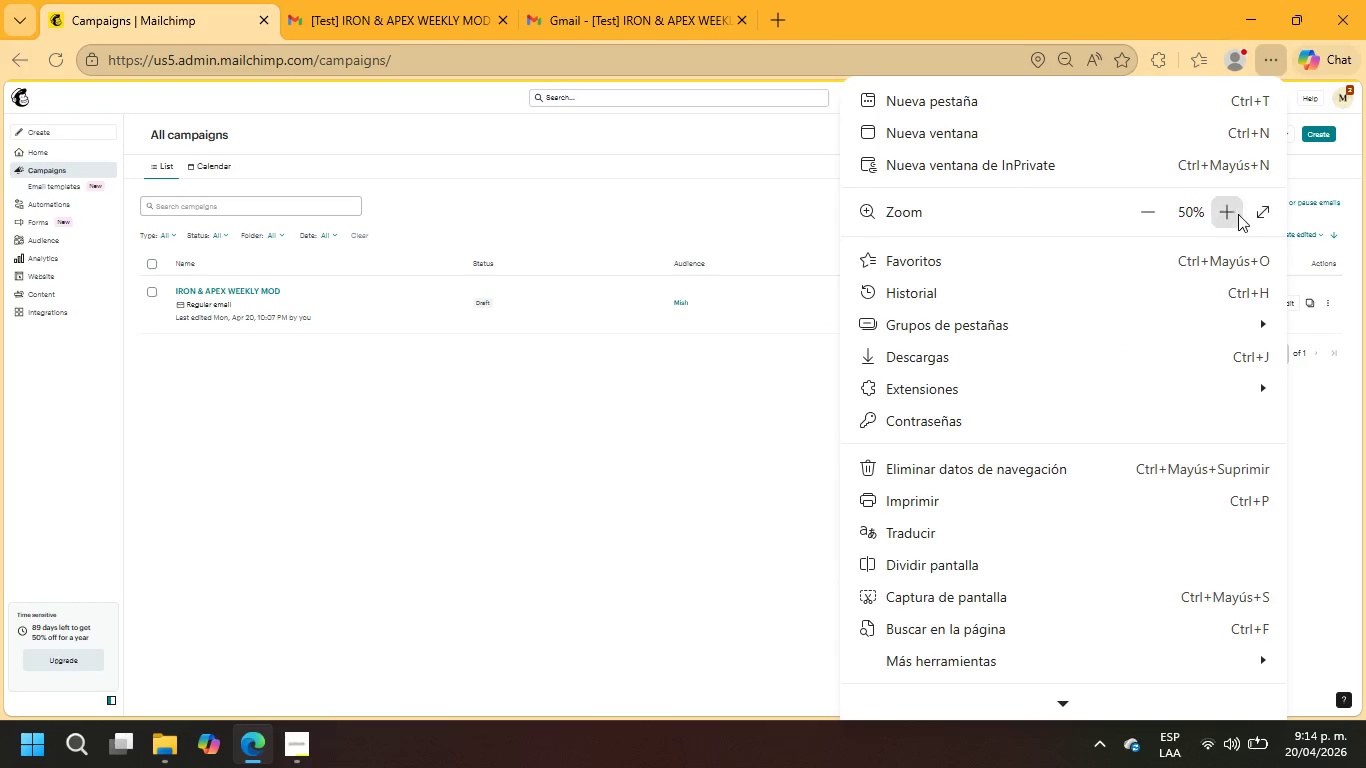 
left_click([1230, 214])
 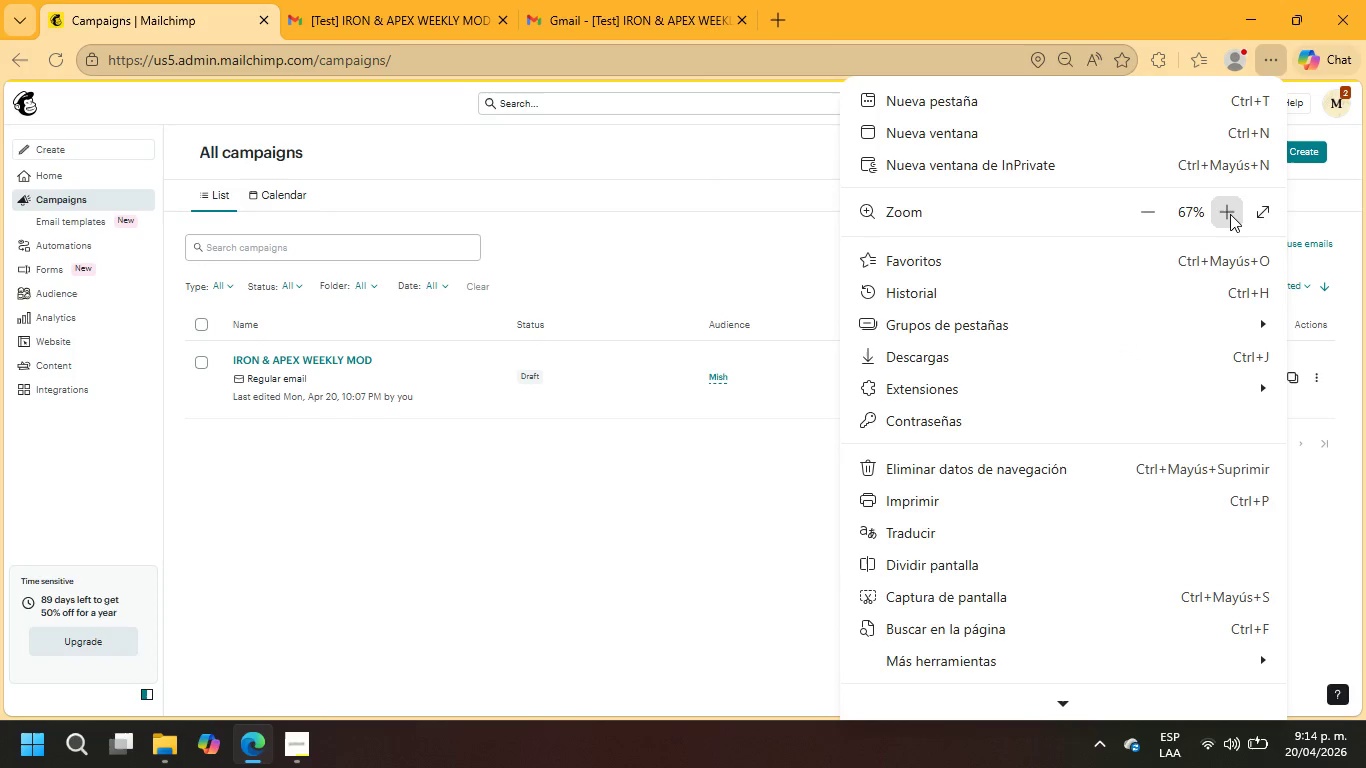 
left_click([1230, 214])
 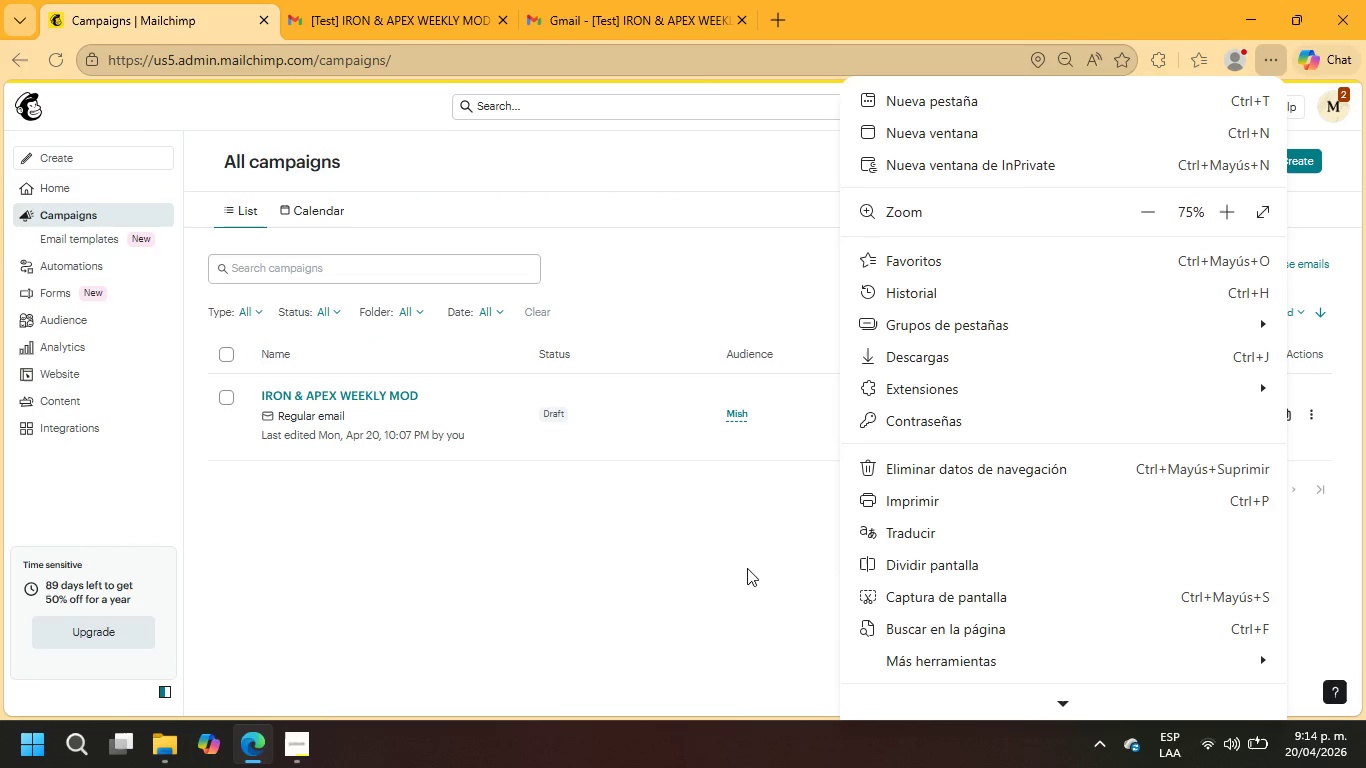 
left_click([632, 540])
 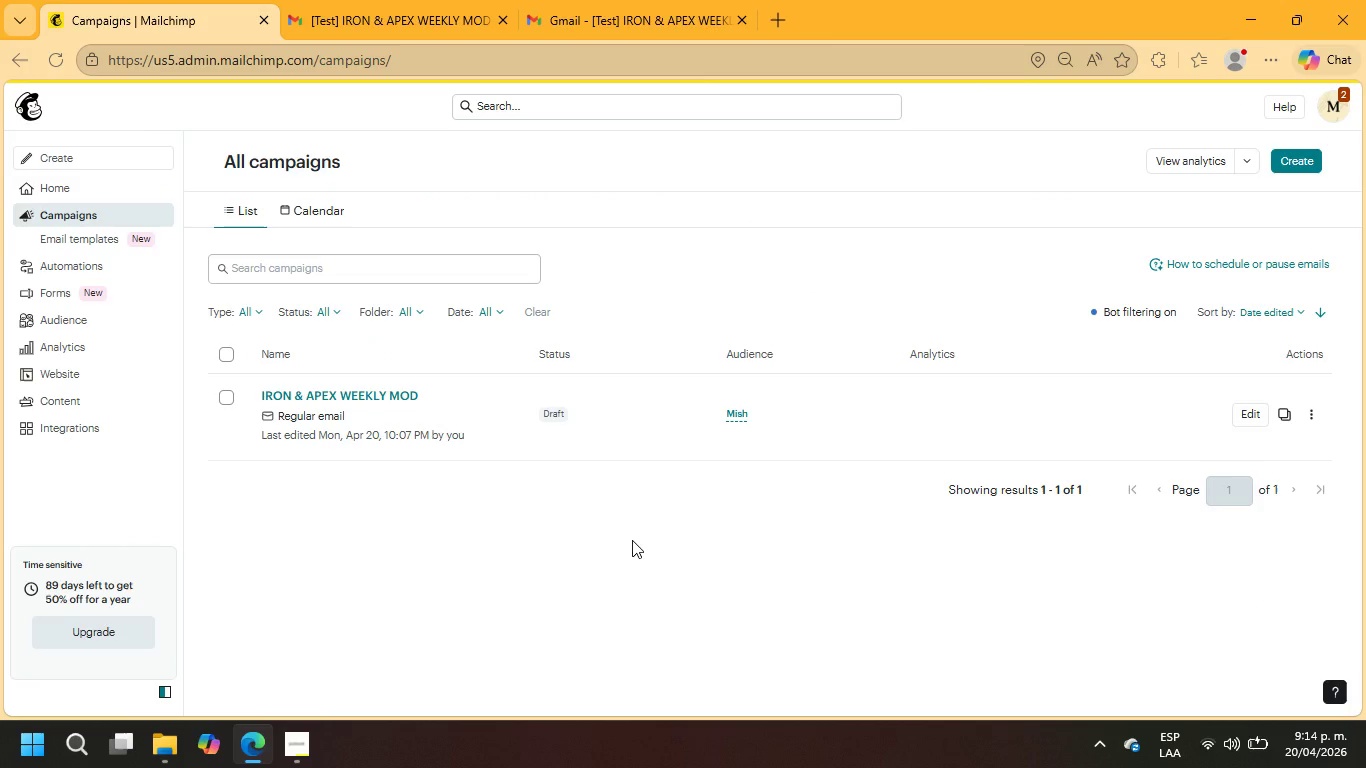 
wait(5.2)
 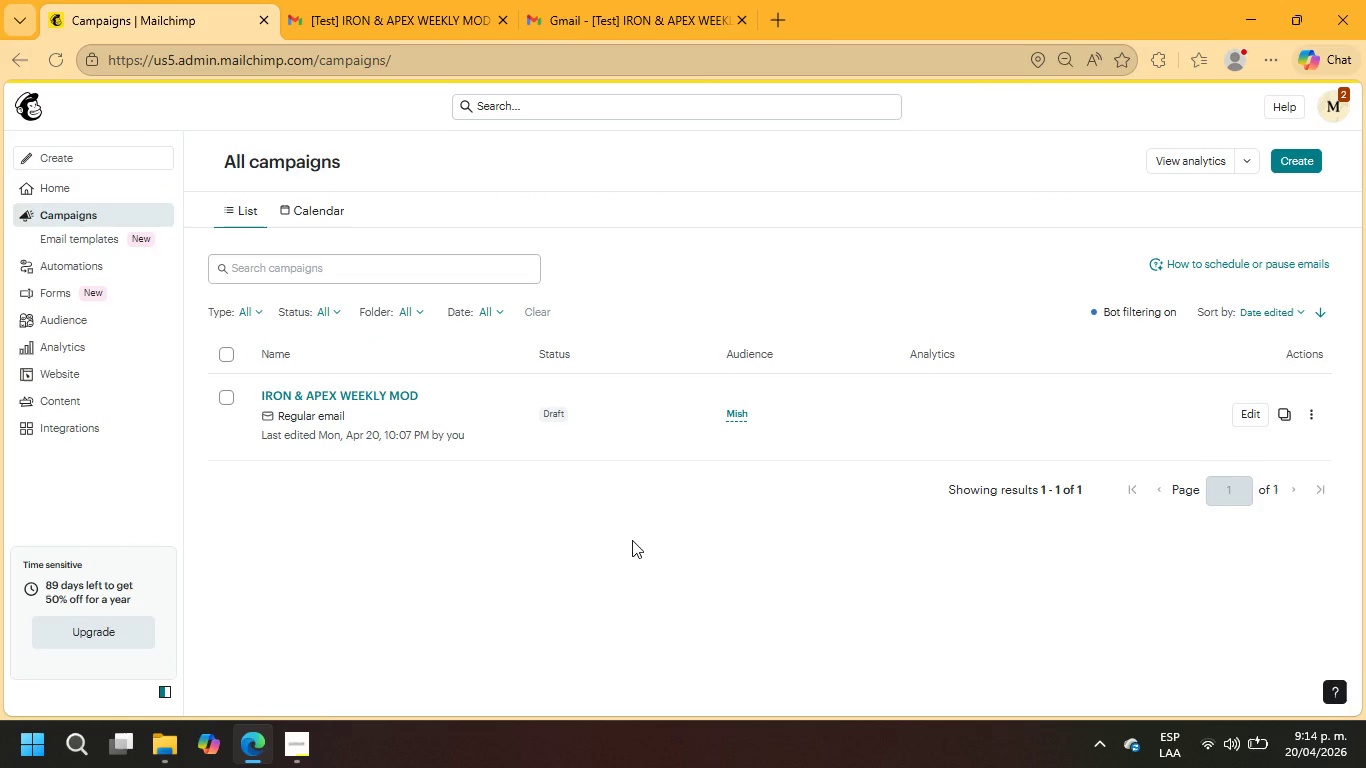 
key(Meta+Shift+R)
 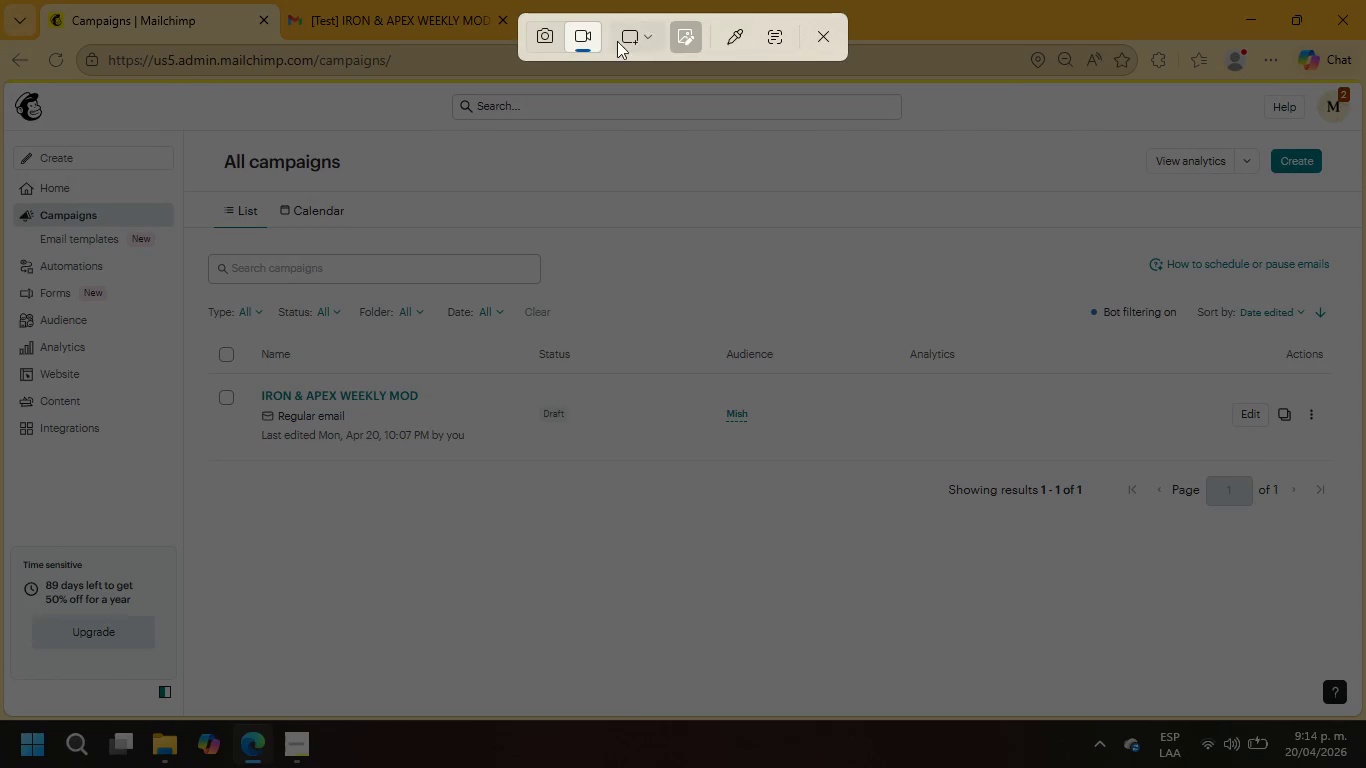 
left_click([586, 37])
 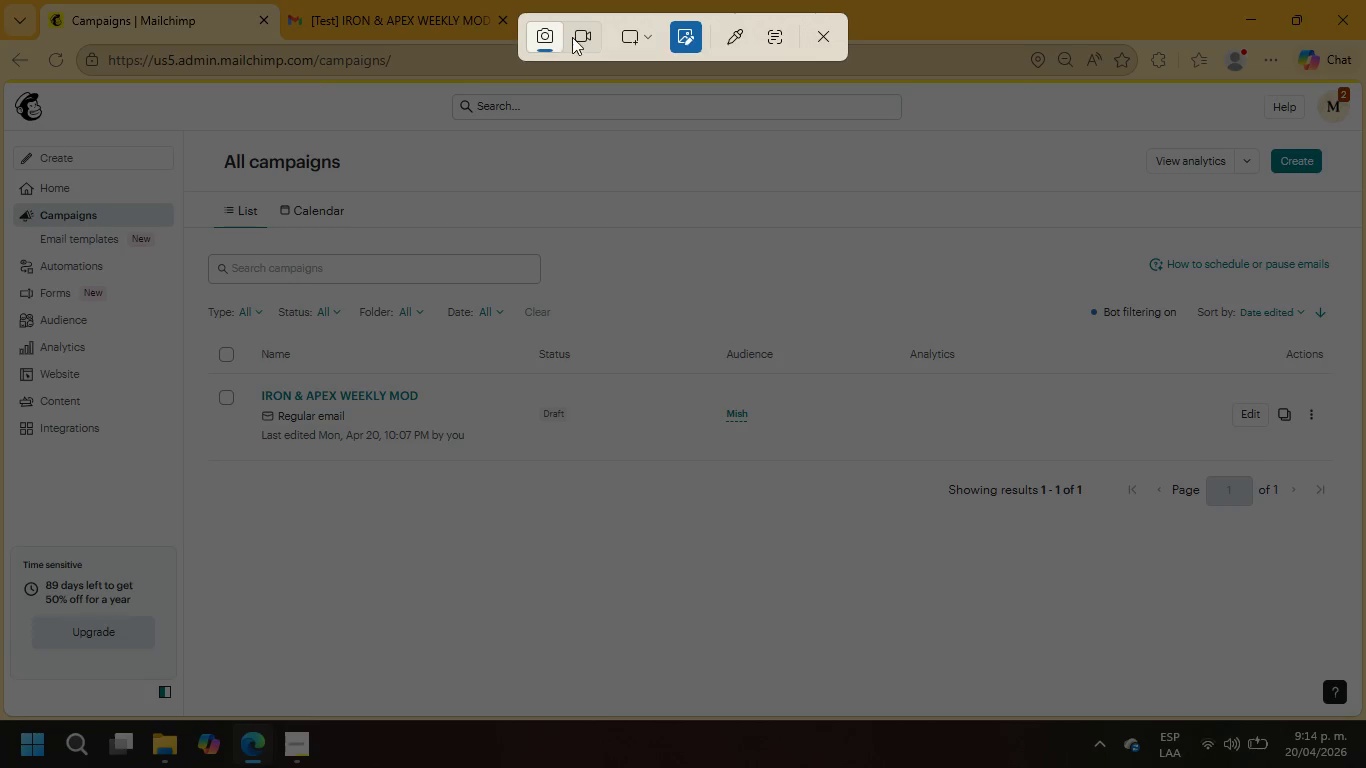 
left_click([583, 37])
 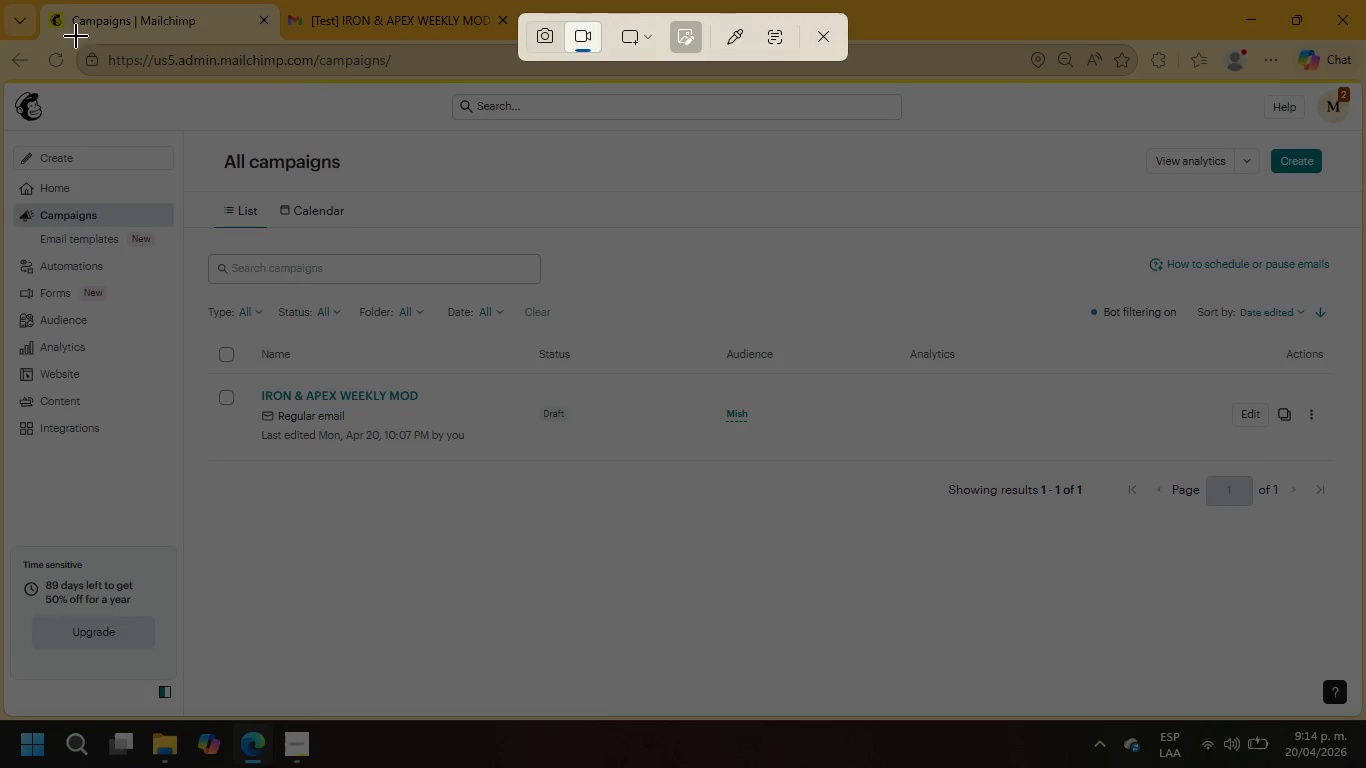 
left_click_drag(start_coordinate=[0, 2], to_coordinate=[1365, 766])
 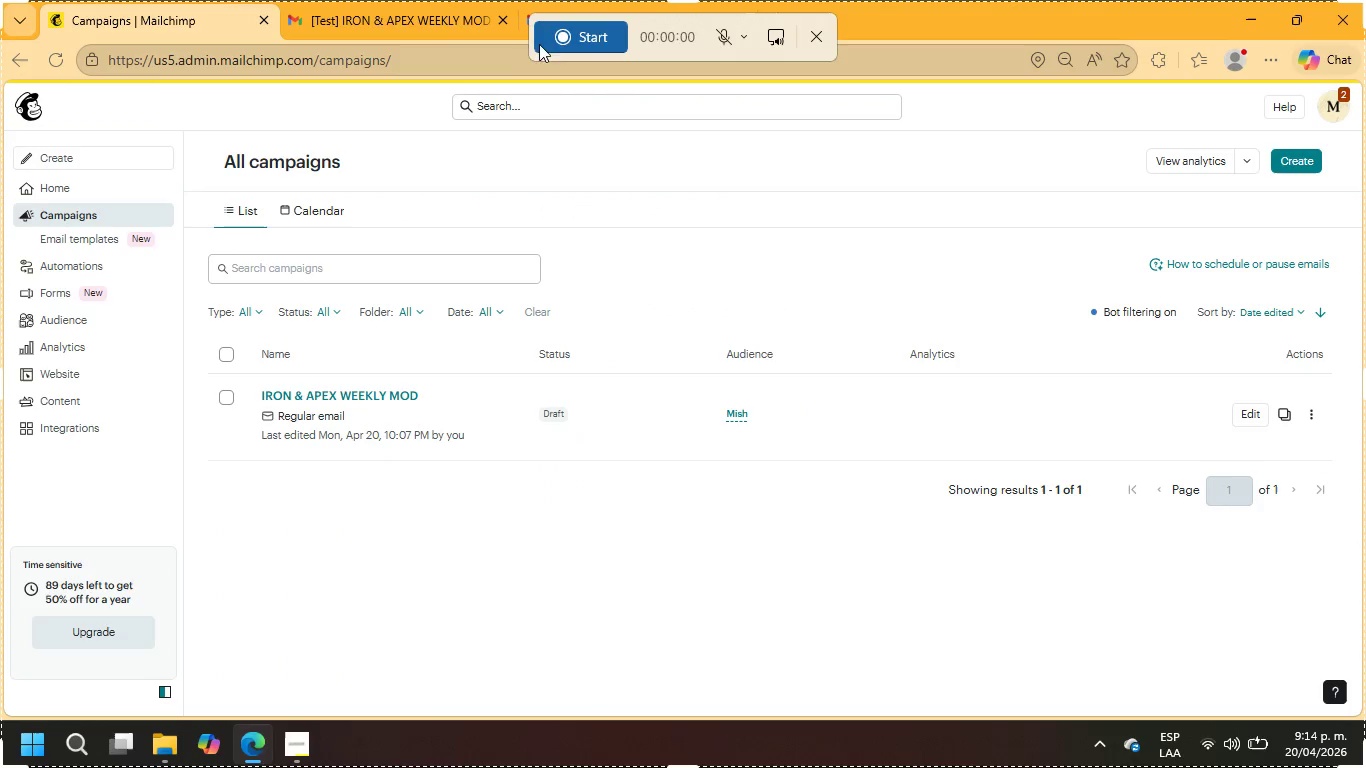 
left_click([553, 38])
 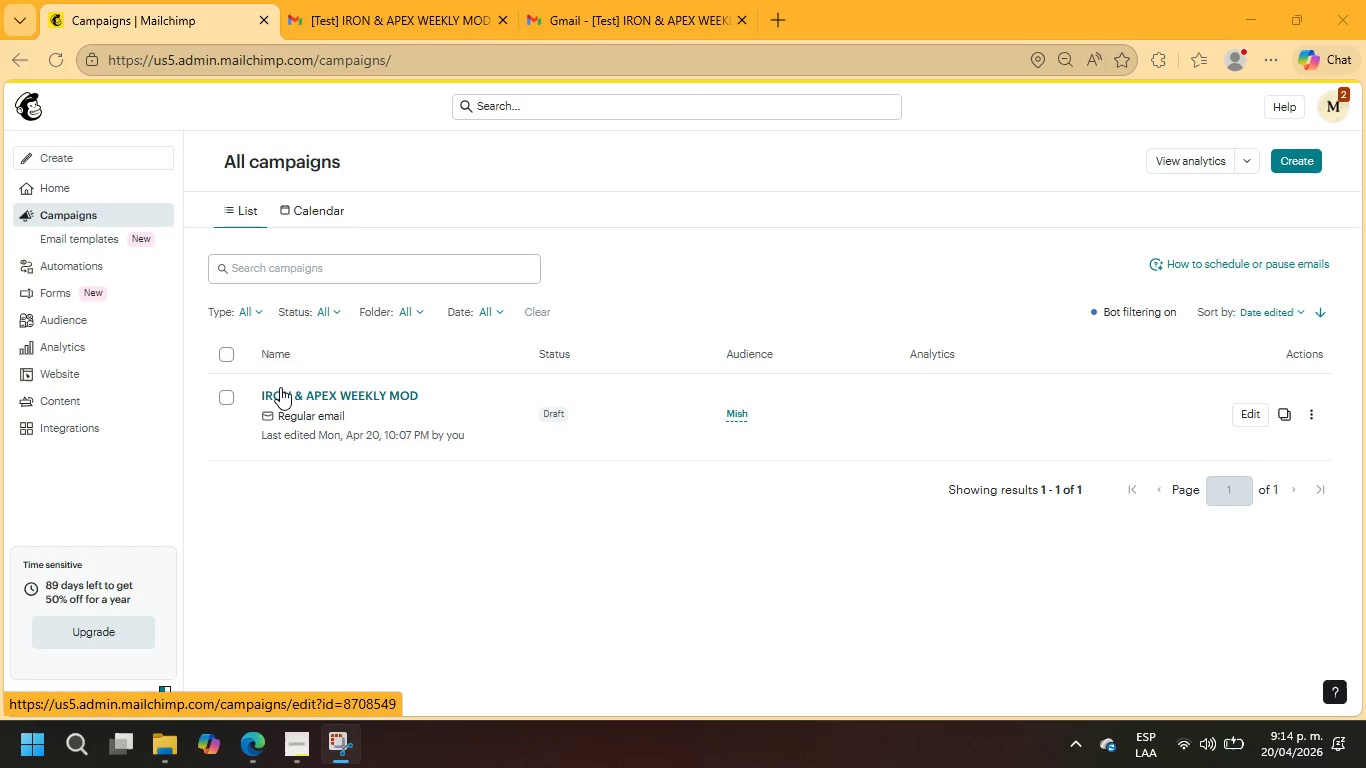 
left_click([287, 394])
 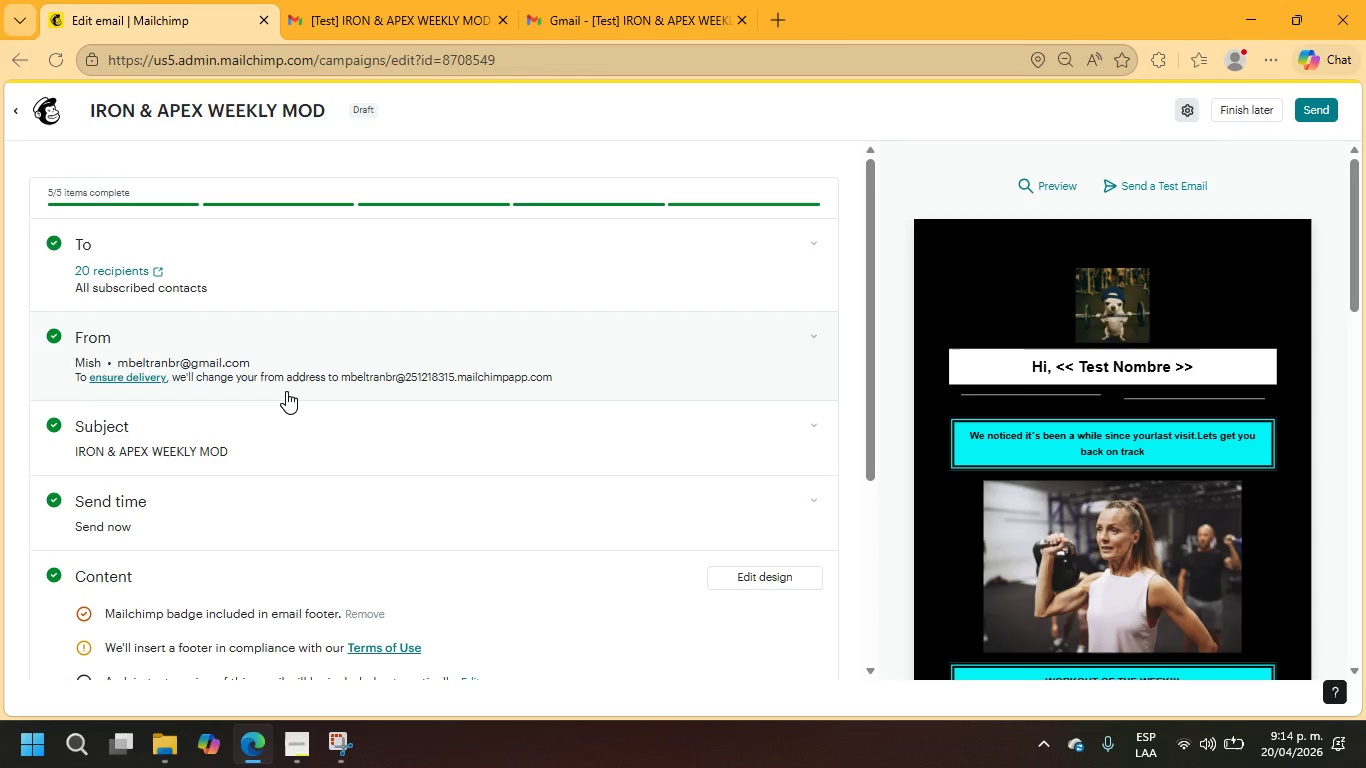 
wait(6.2)
 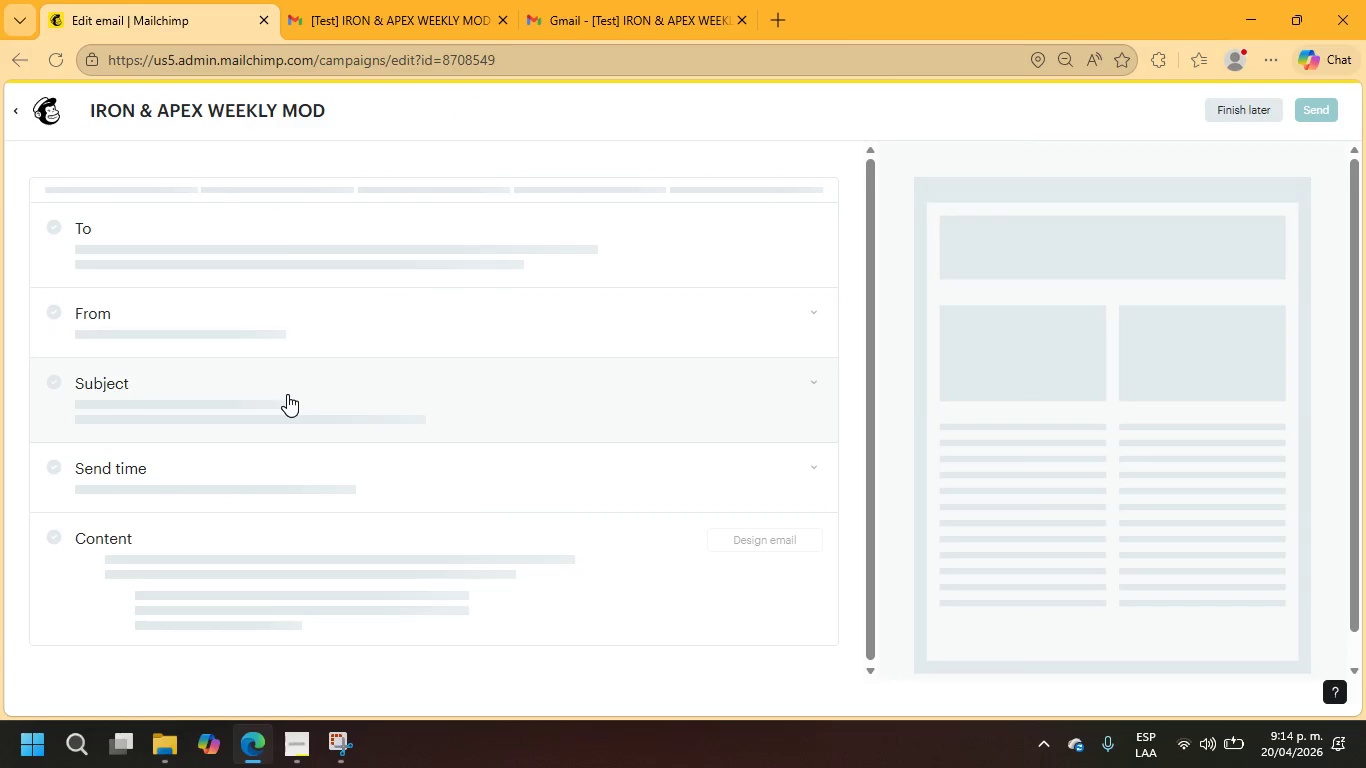 
scroll: coordinate [588, 530], scroll_direction: down, amount: 4.0
 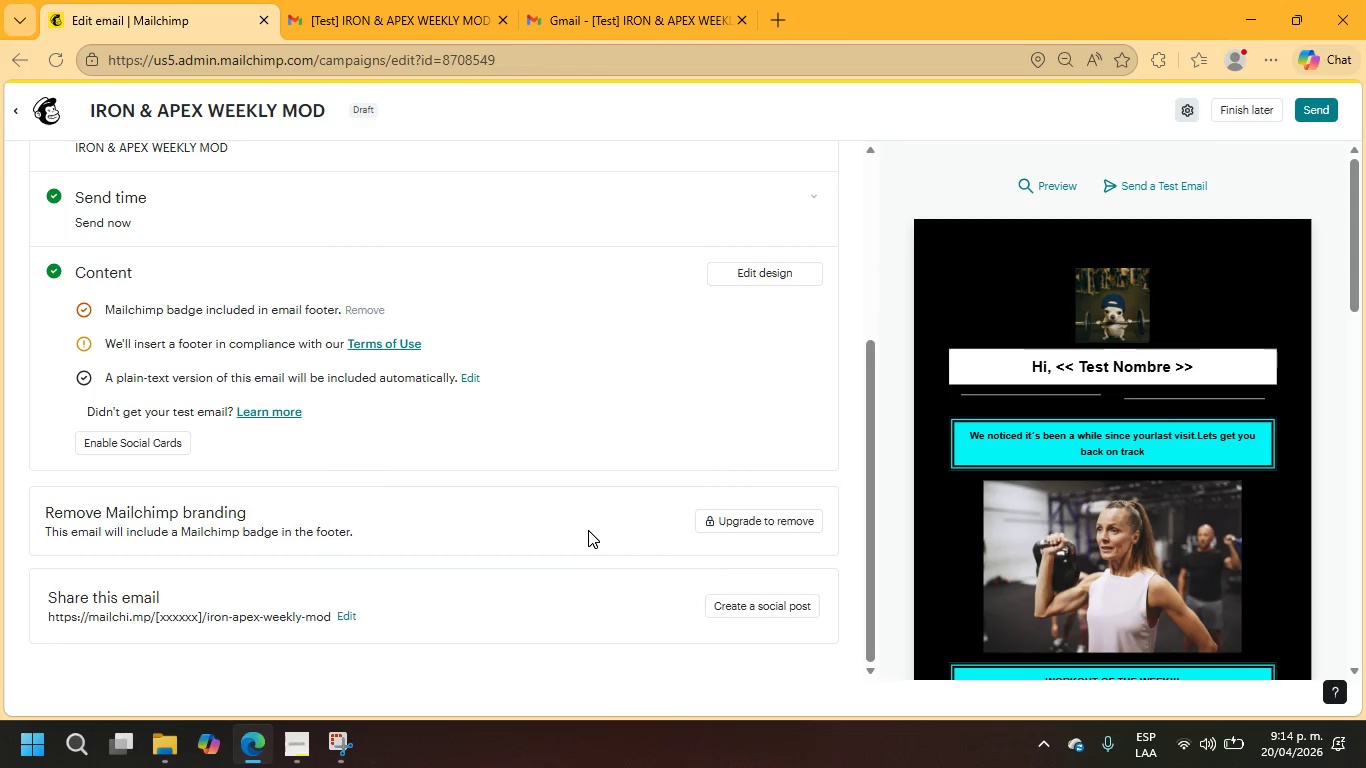 
scroll: coordinate [588, 530], scroll_direction: up, amount: 4.0
 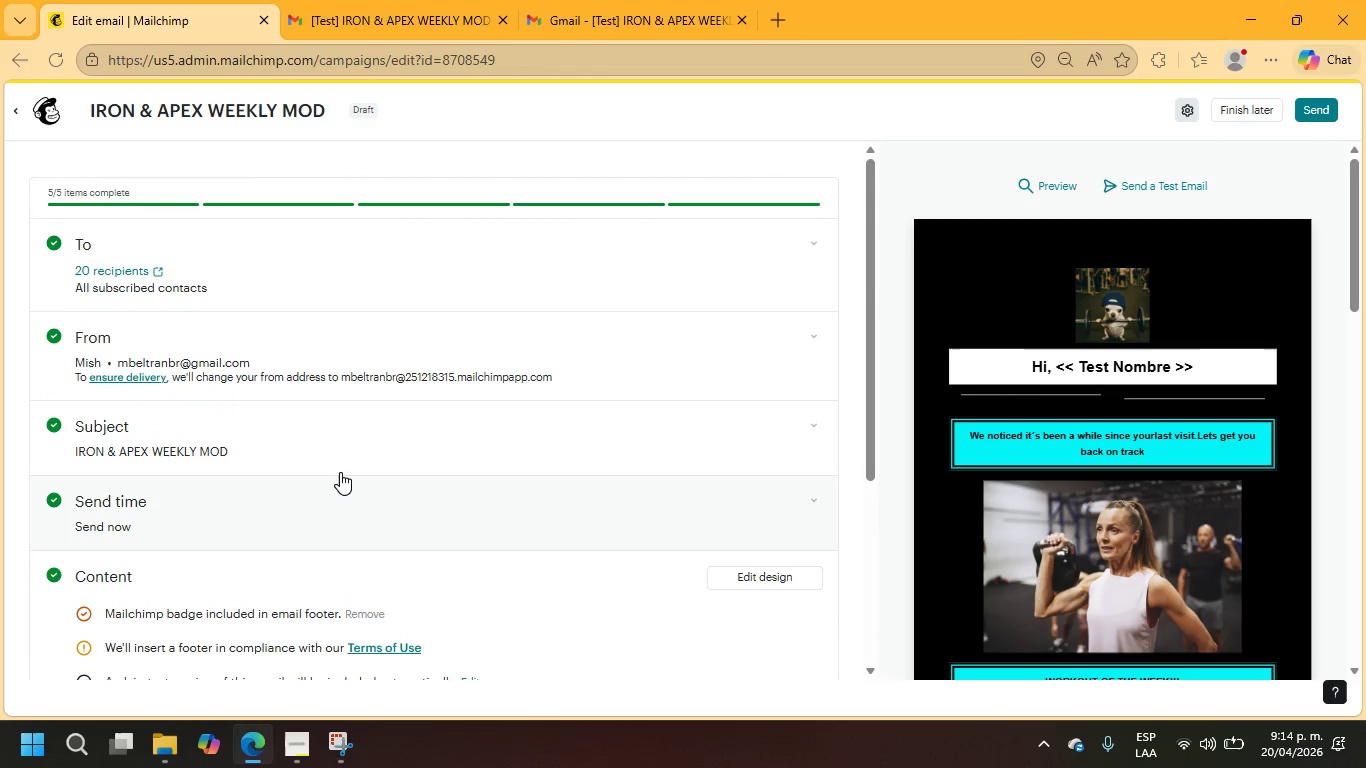 
scroll: coordinate [335, 463], scroll_direction: down, amount: 1.0
 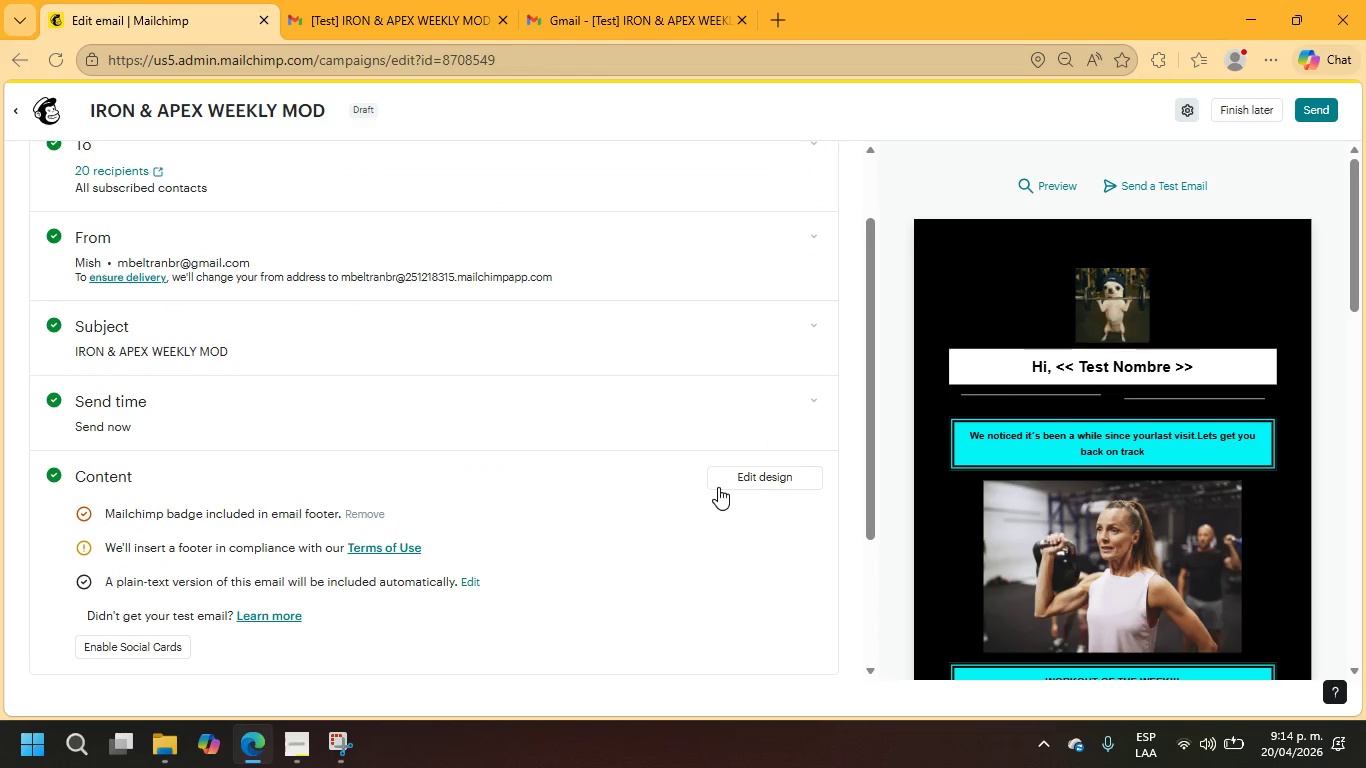 
left_click([726, 479])
 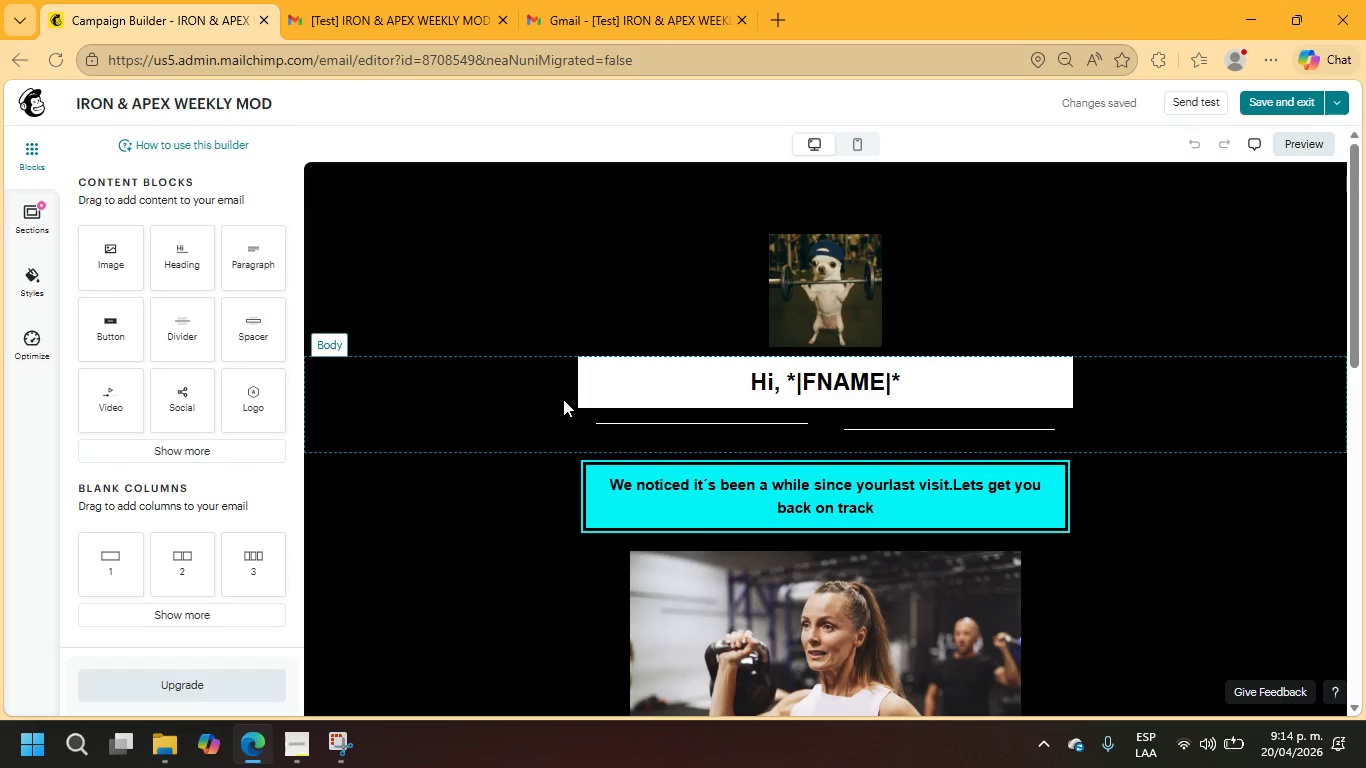 
scroll: coordinate [559, 392], scroll_direction: down, amount: 4.0
 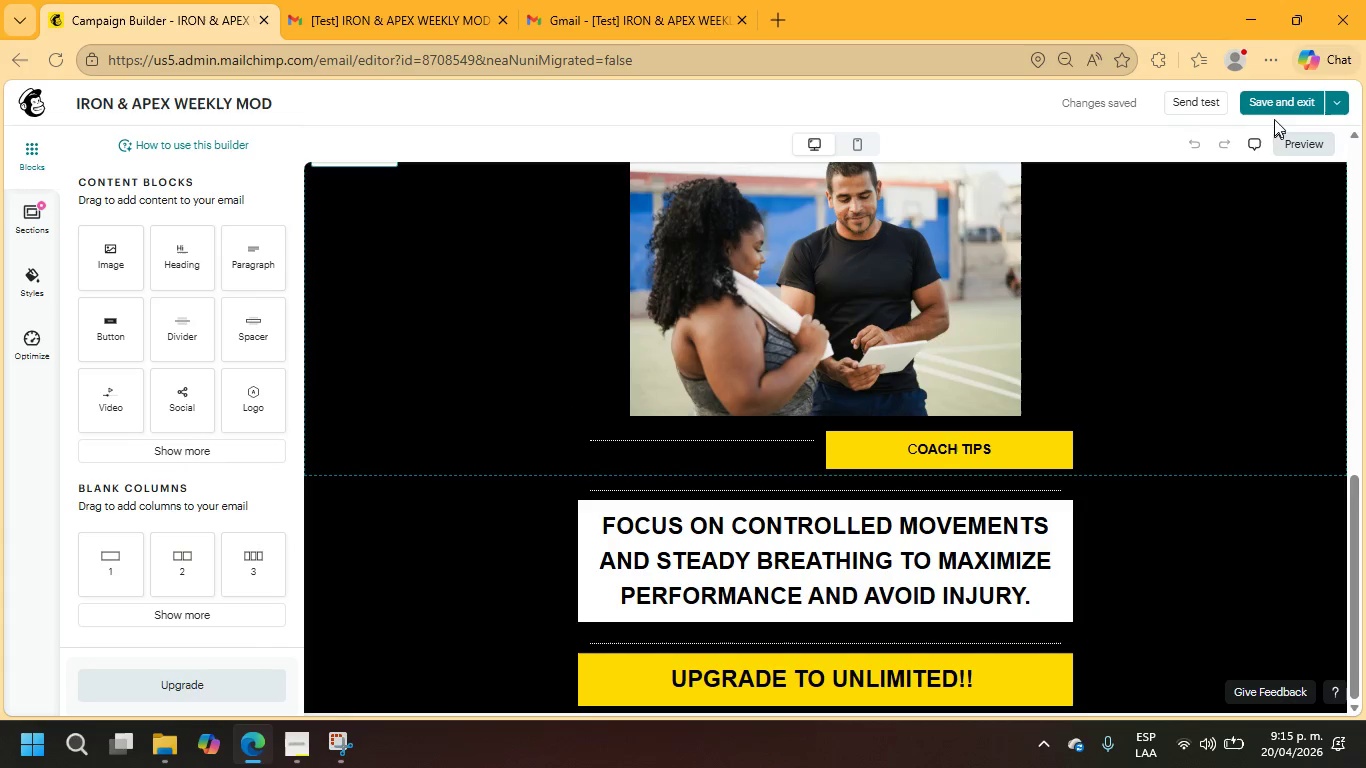 
left_click([1276, 100])
 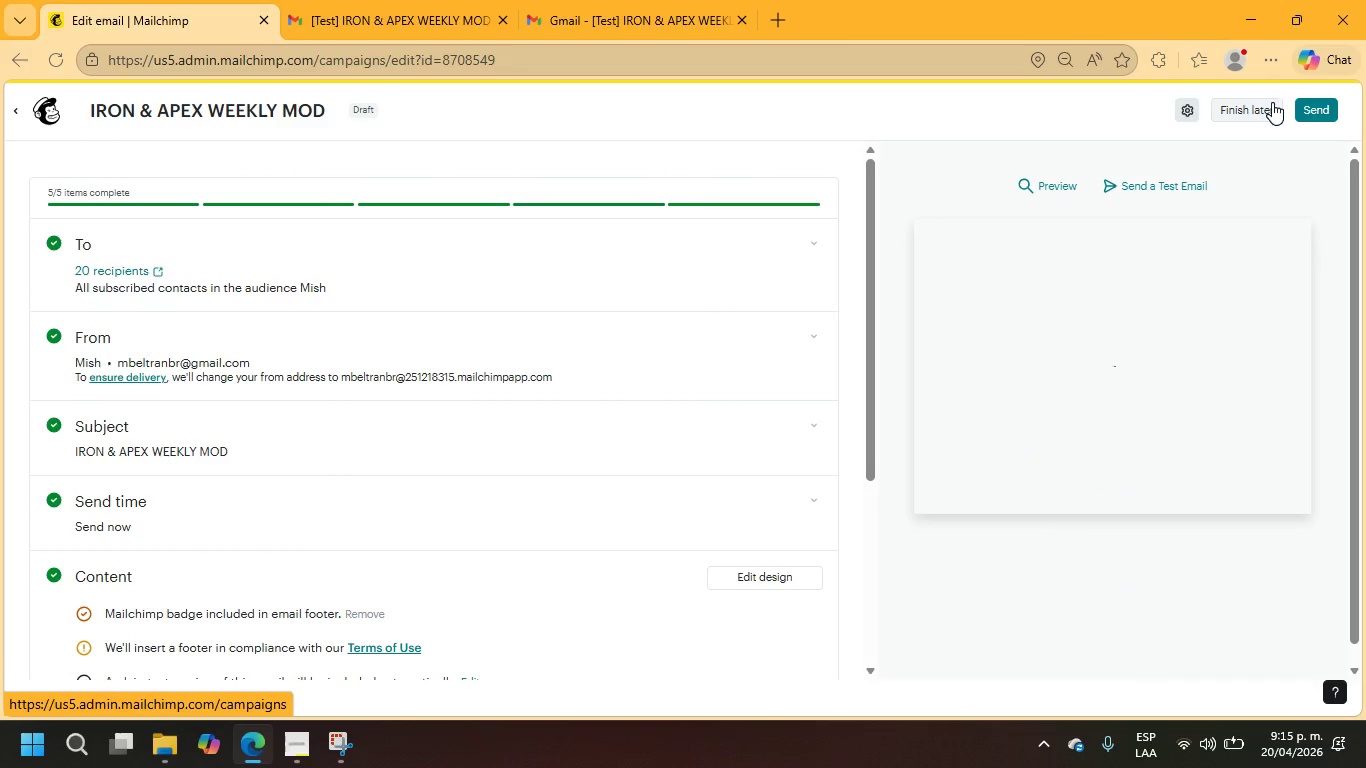 
wait(7.5)
 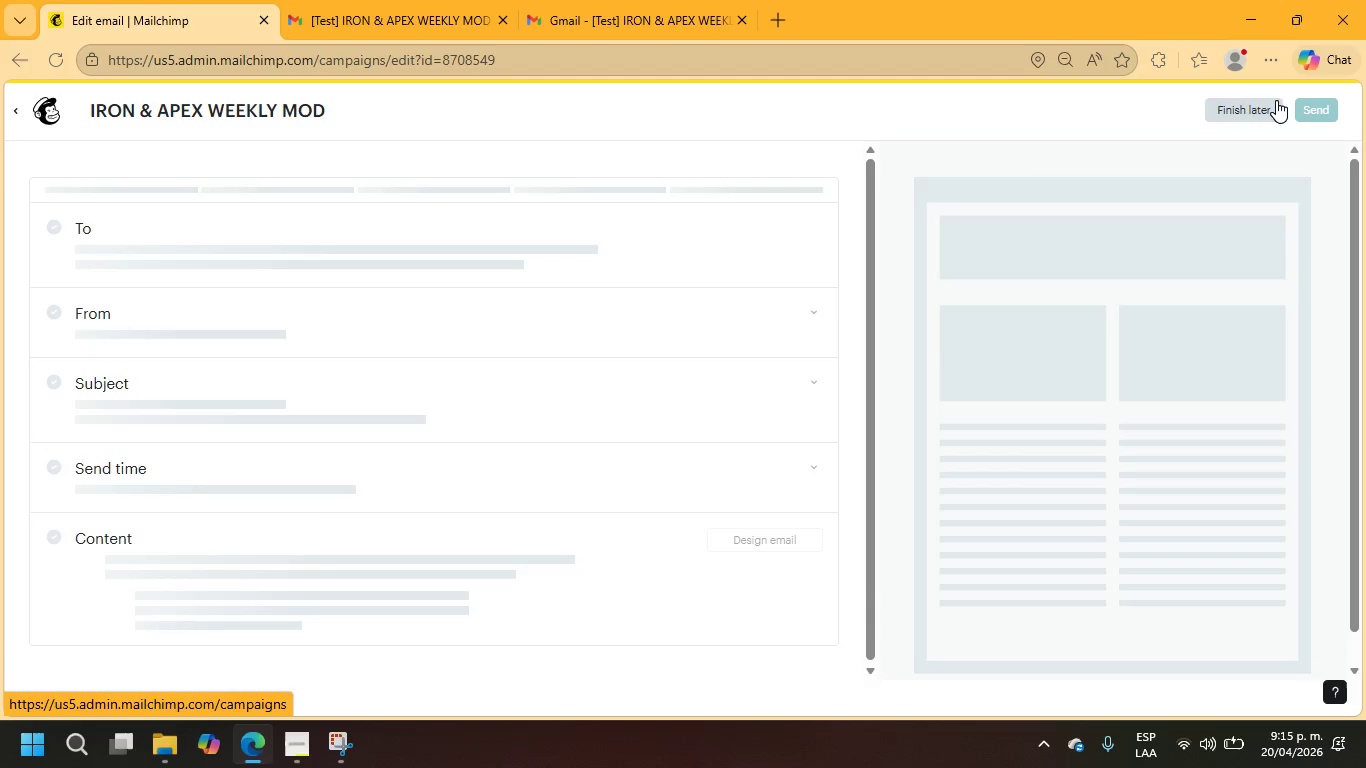 
left_click([1031, 185])
 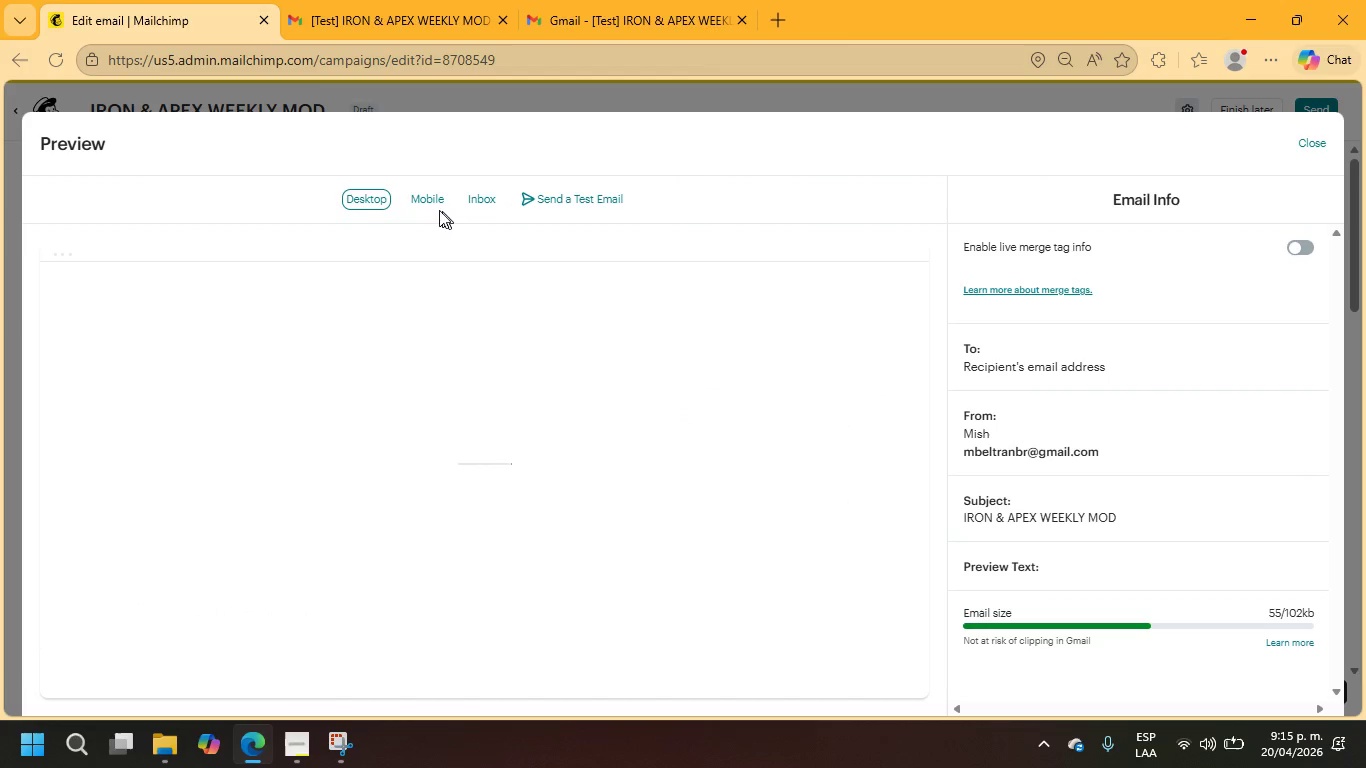 
left_click([432, 201])
 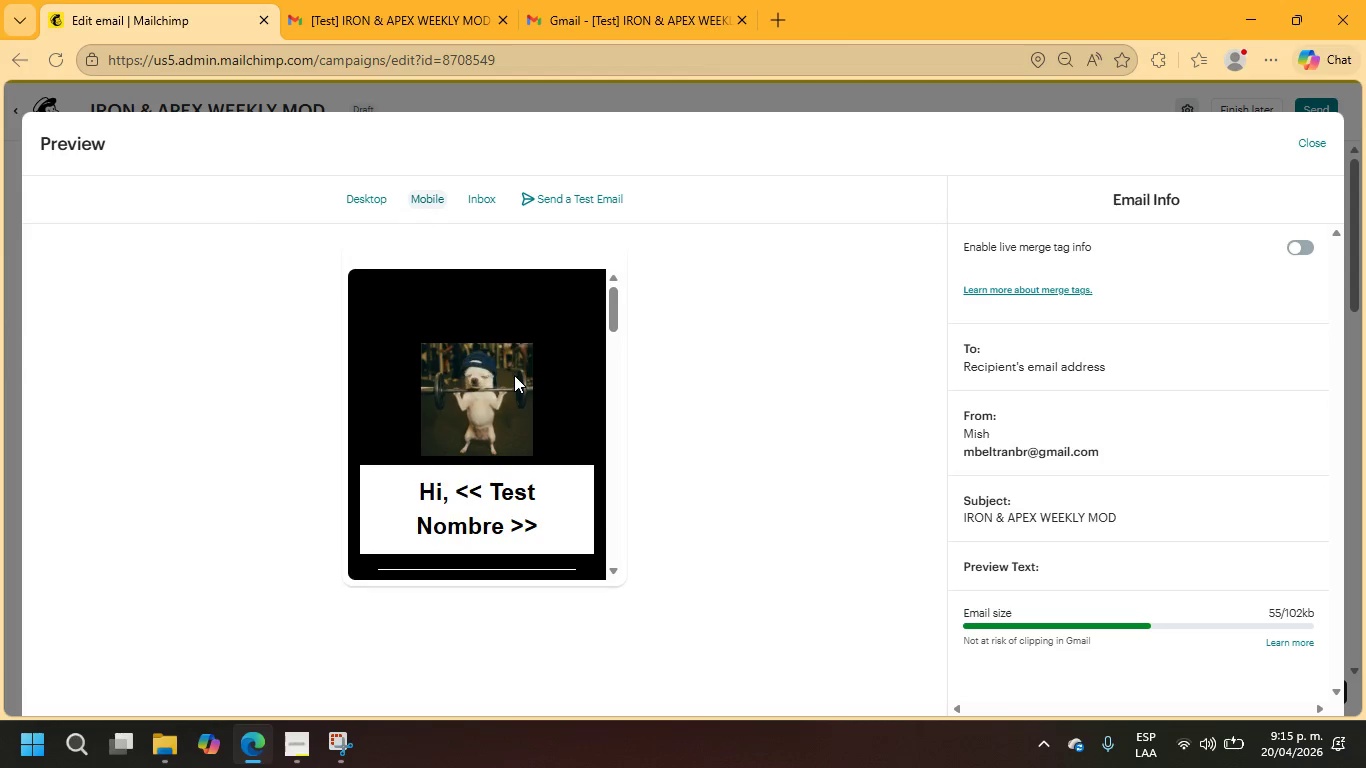 
scroll: coordinate [578, 379], scroll_direction: down, amount: 5.0
 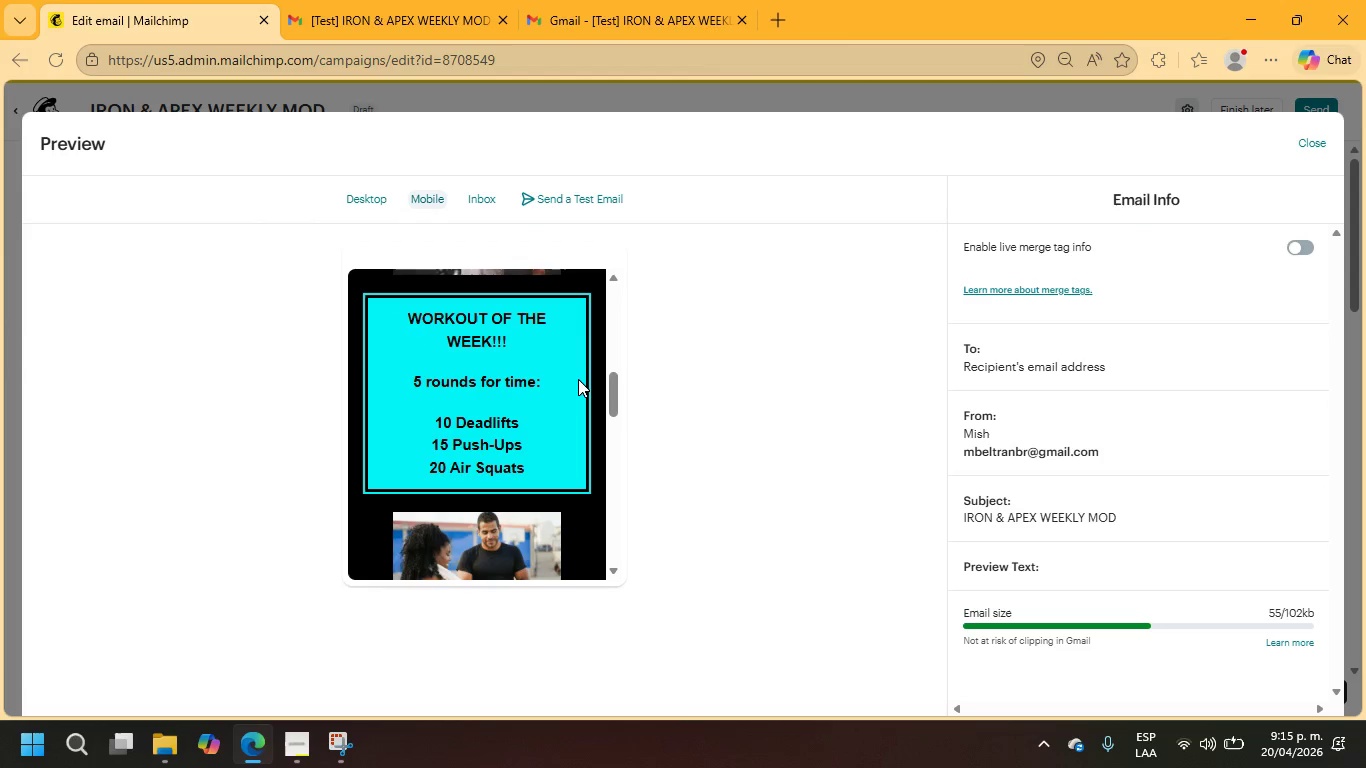 
scroll: coordinate [578, 379], scroll_direction: down, amount: 2.0
 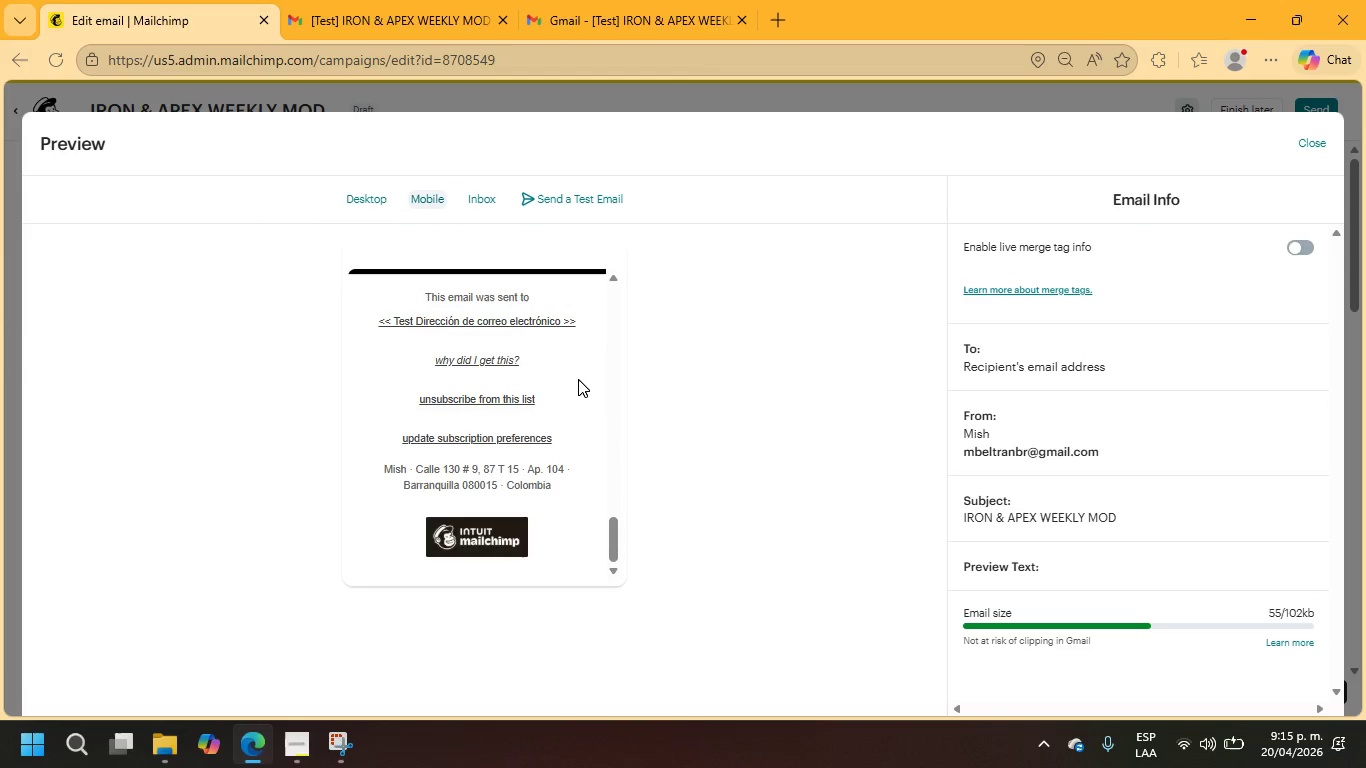 
left_click([286, 740])